 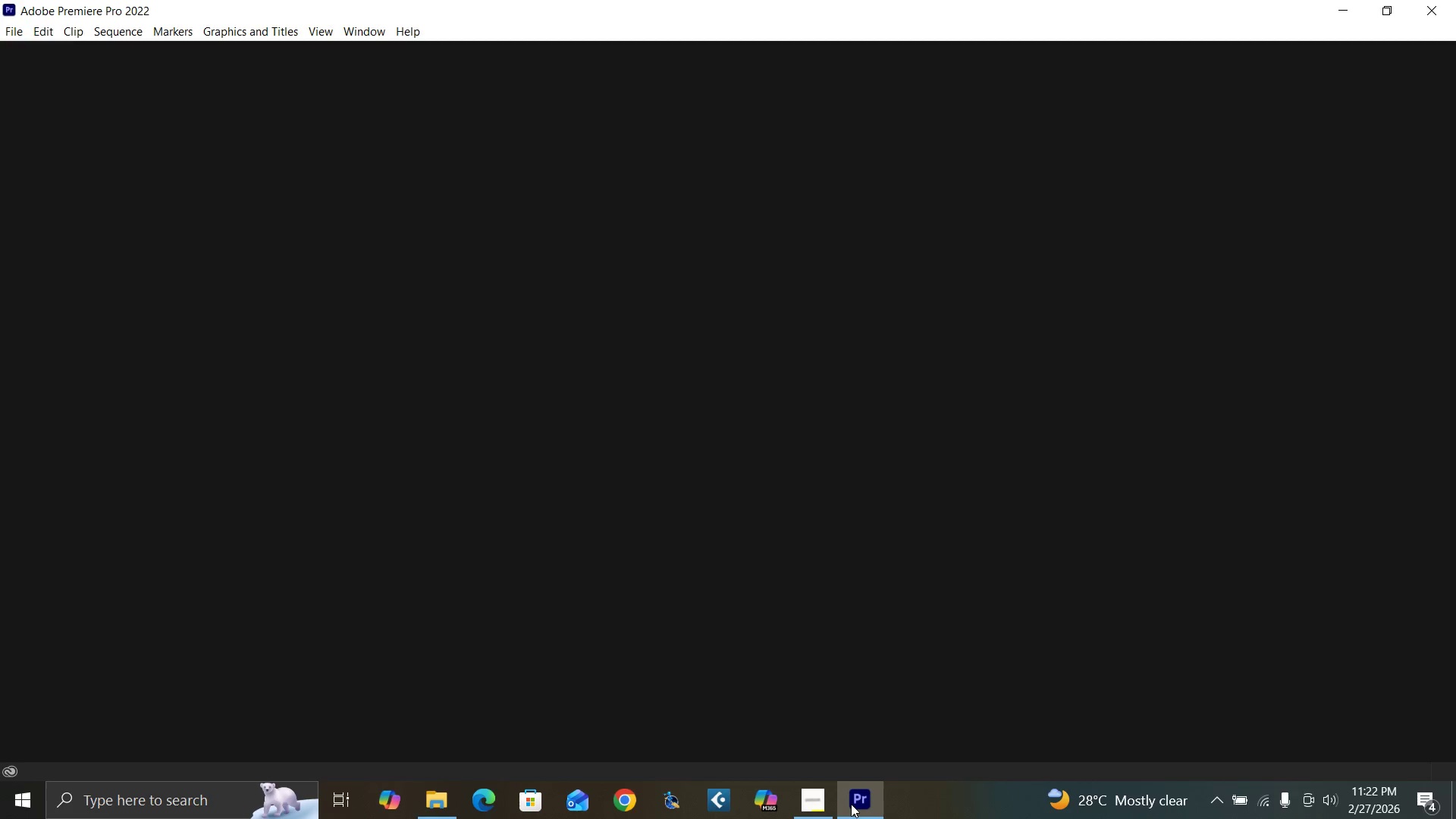 
mouse_move([152, 296])
 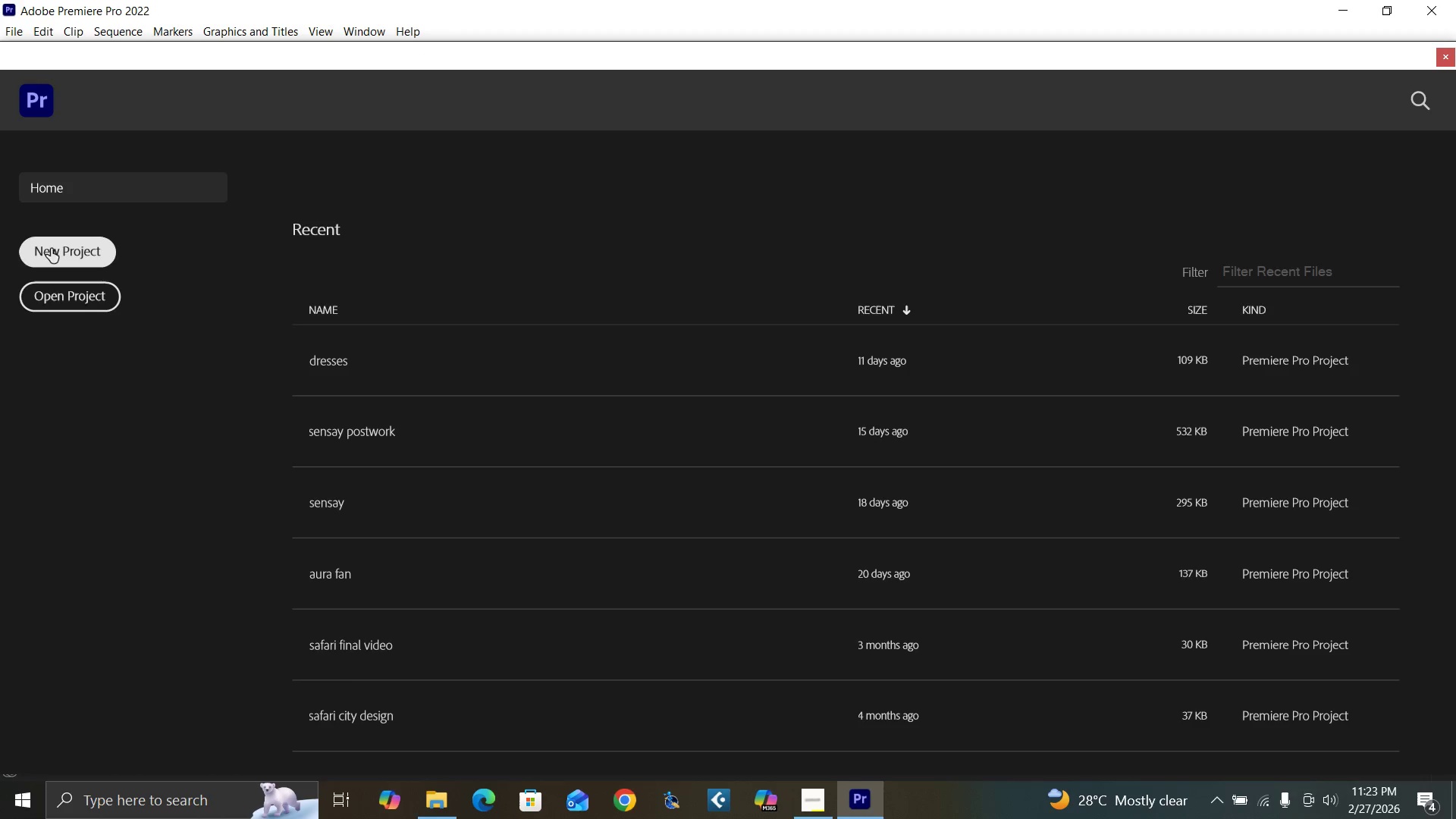 
left_click([52, 244])
 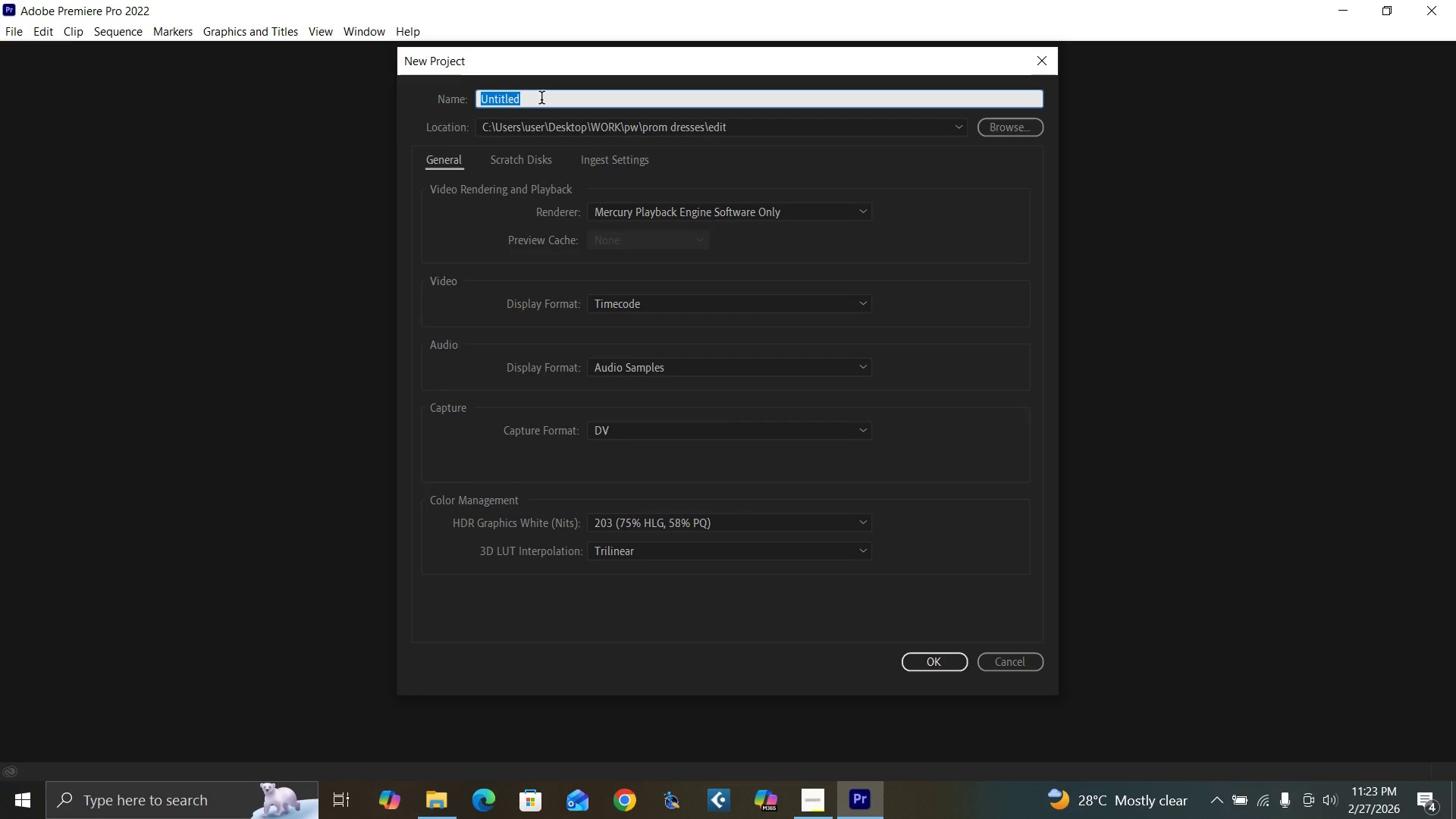 
type(motivational)
 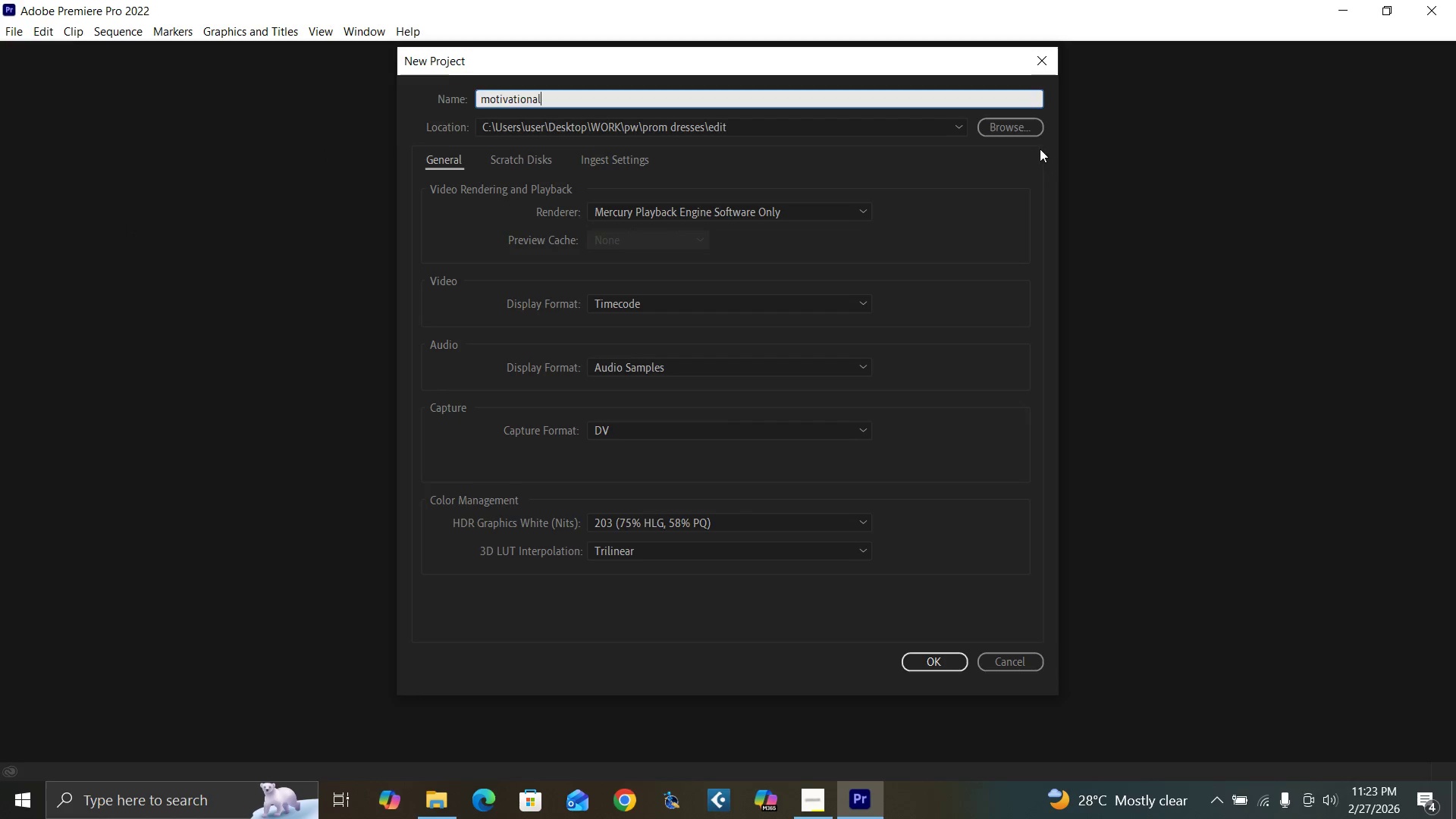 
left_click([1006, 131])
 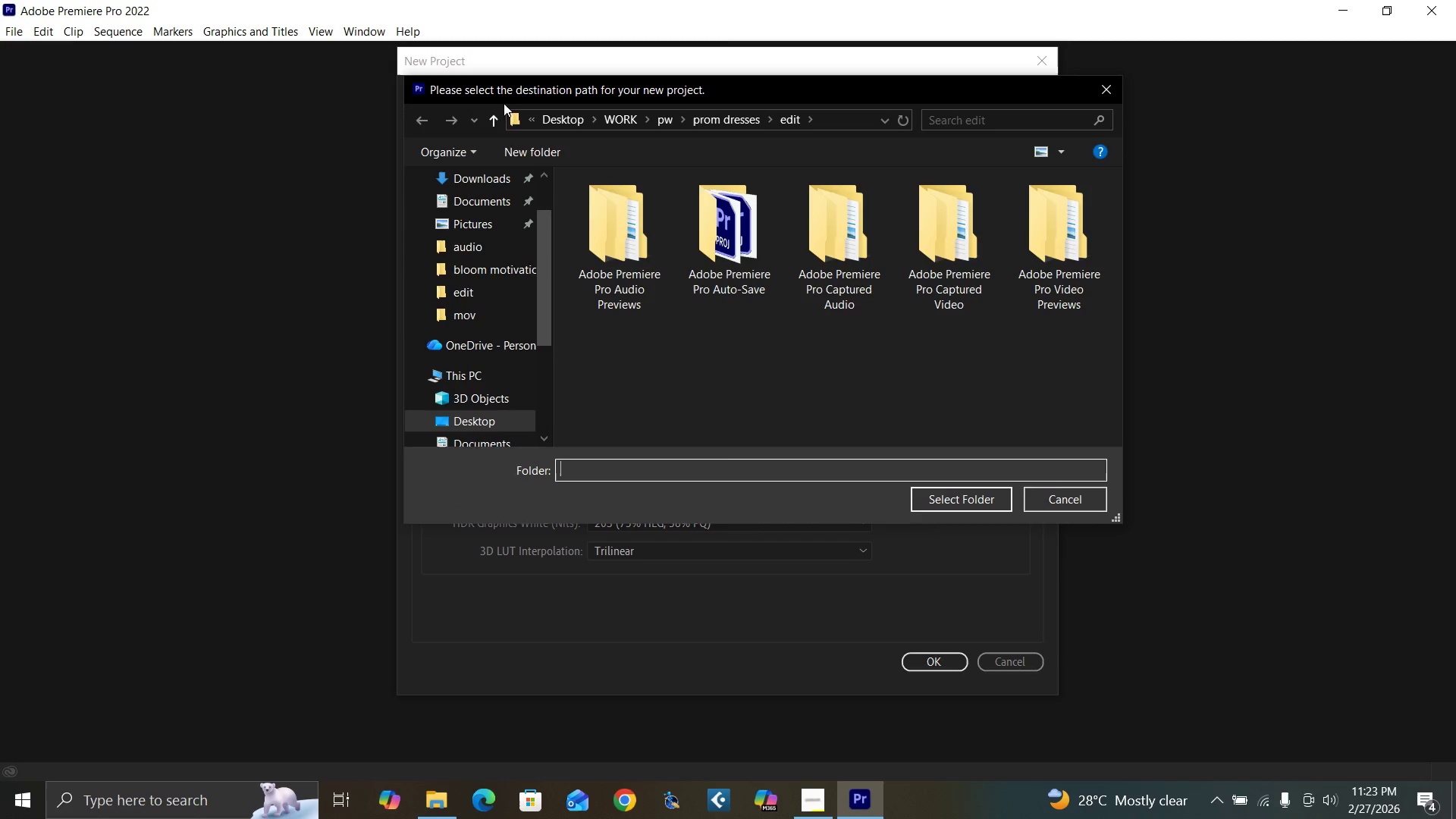 
left_click([494, 118])
 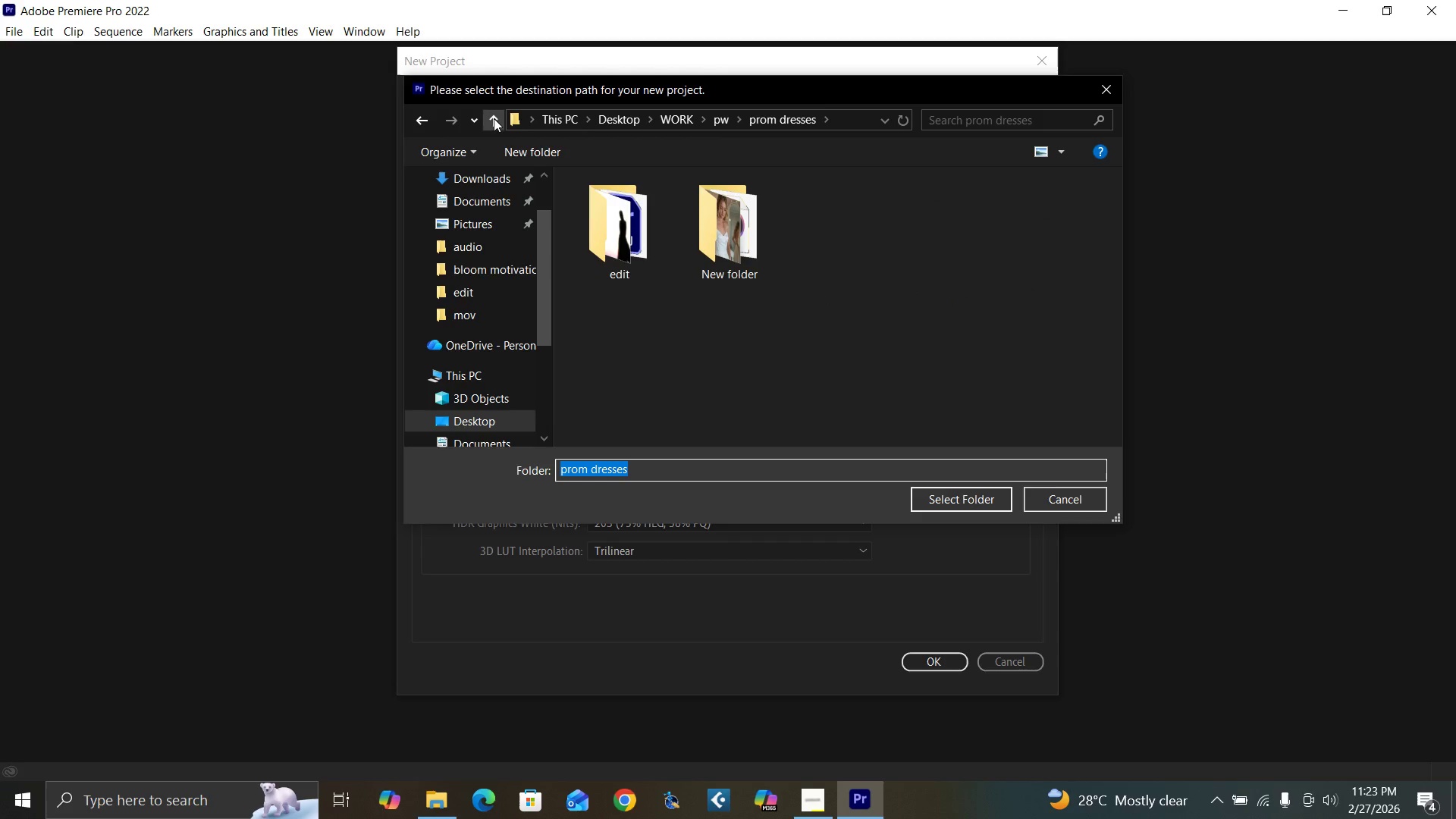 
left_click([494, 118])
 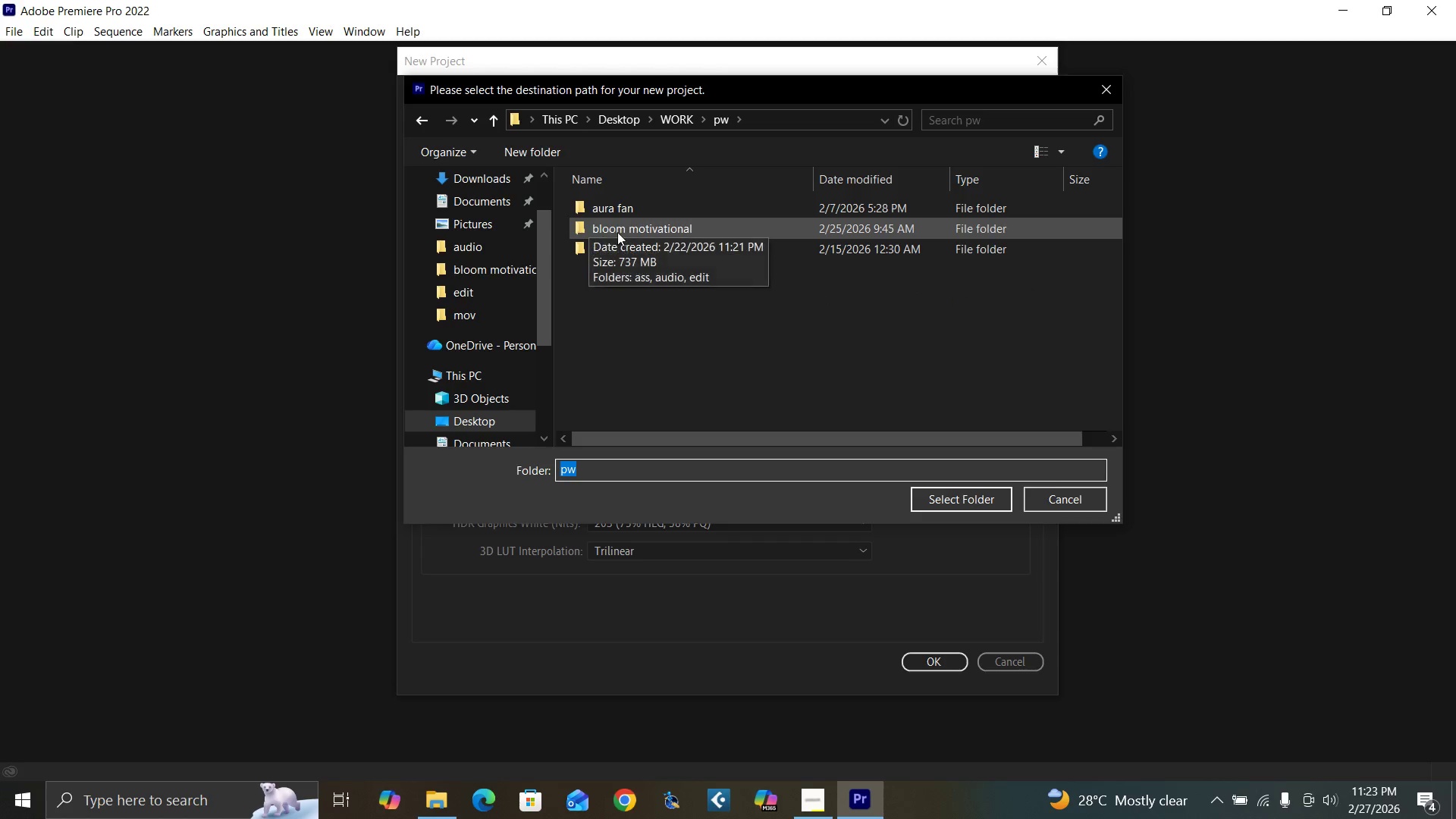 
double_click([621, 231])
 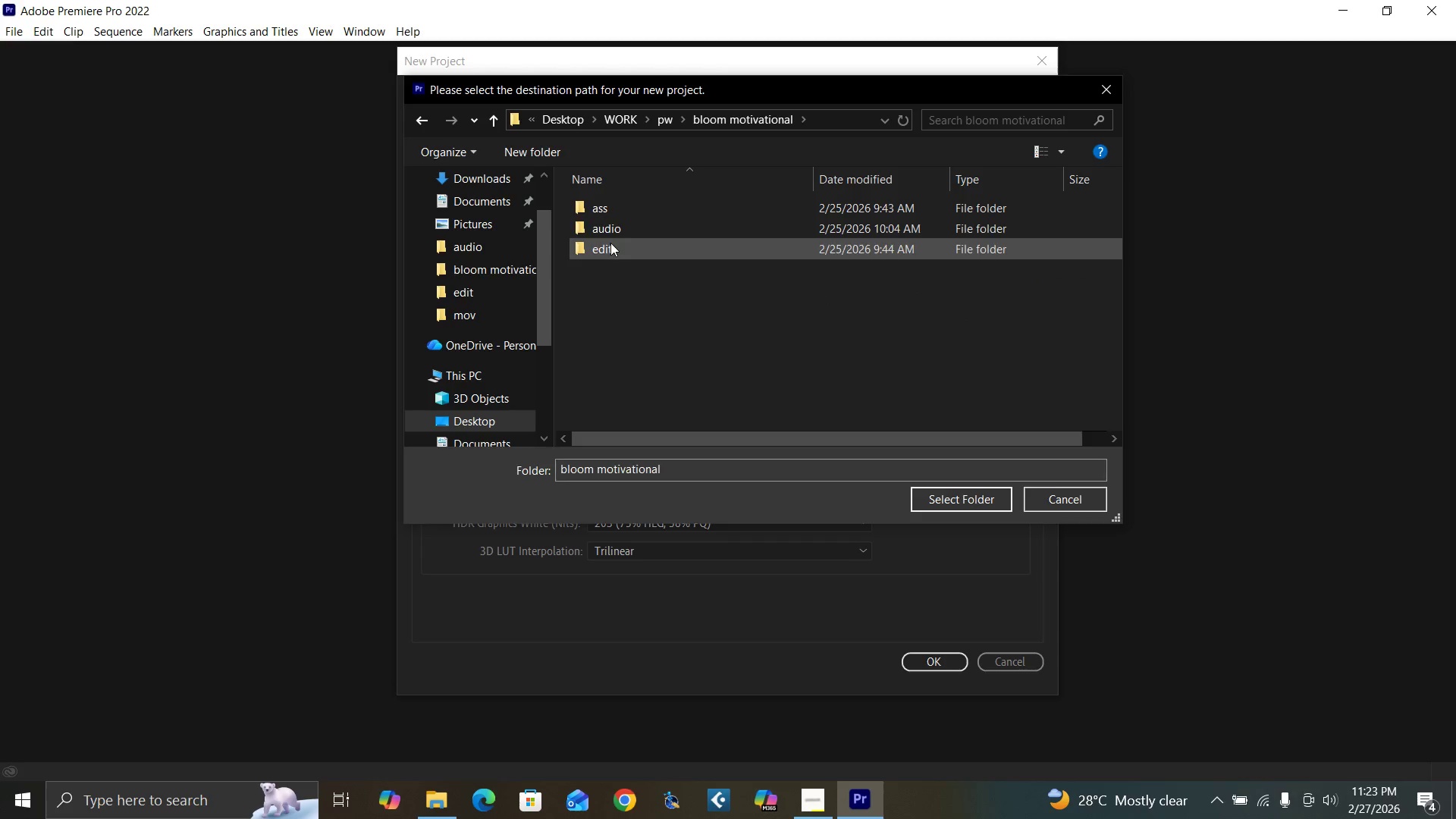 
double_click([610, 243])
 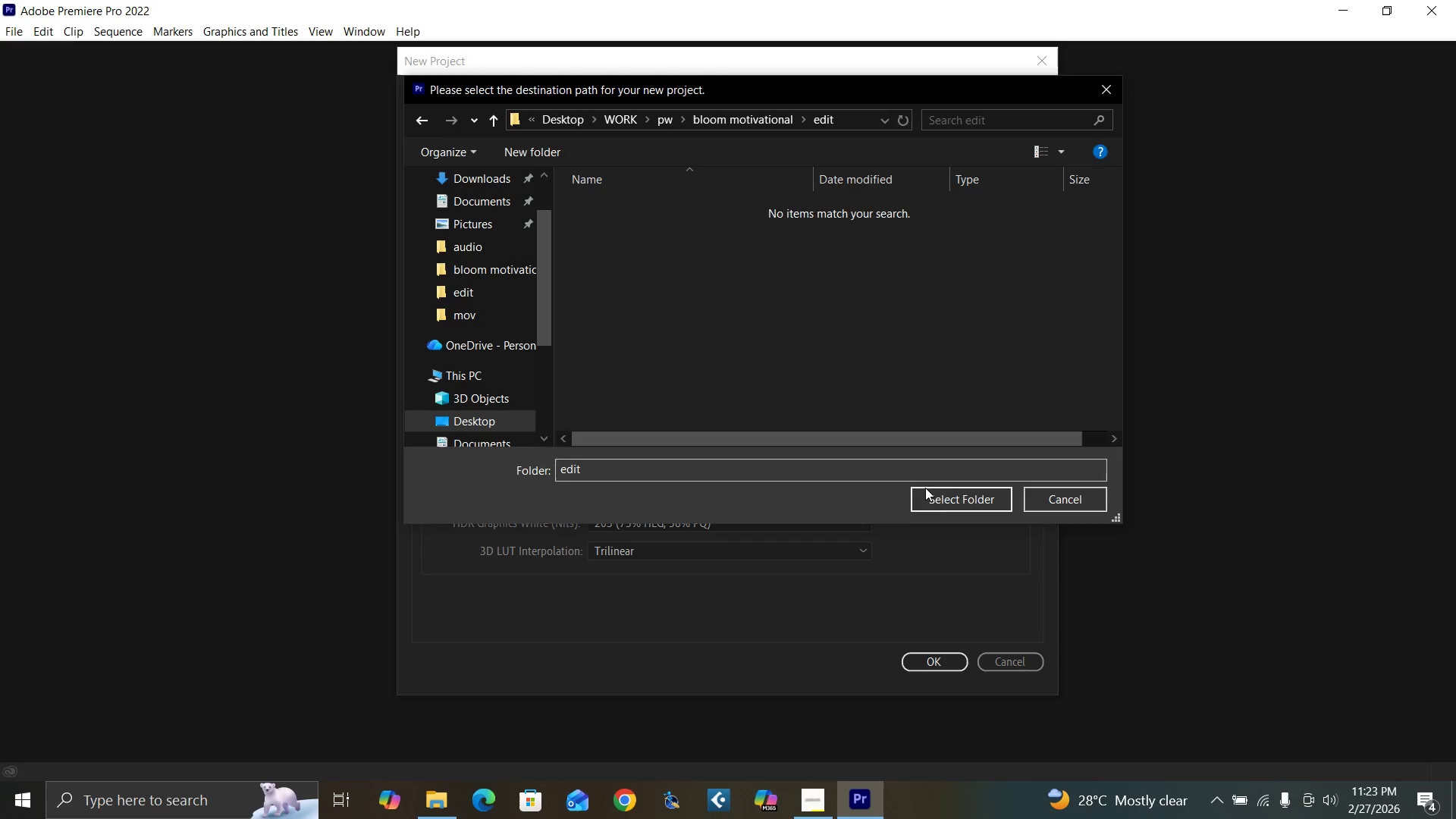 
left_click([943, 500])
 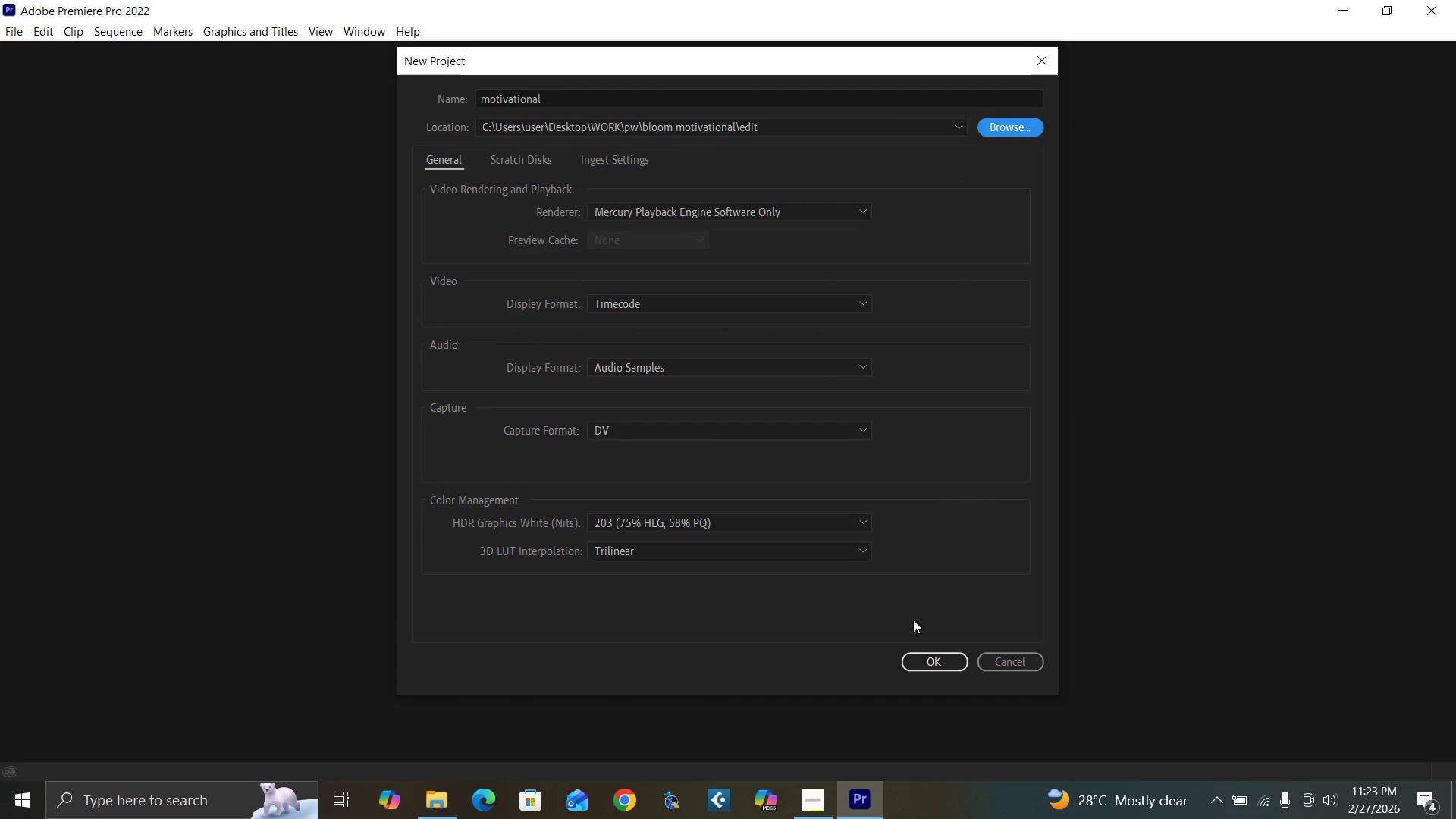 
left_click([929, 662])
 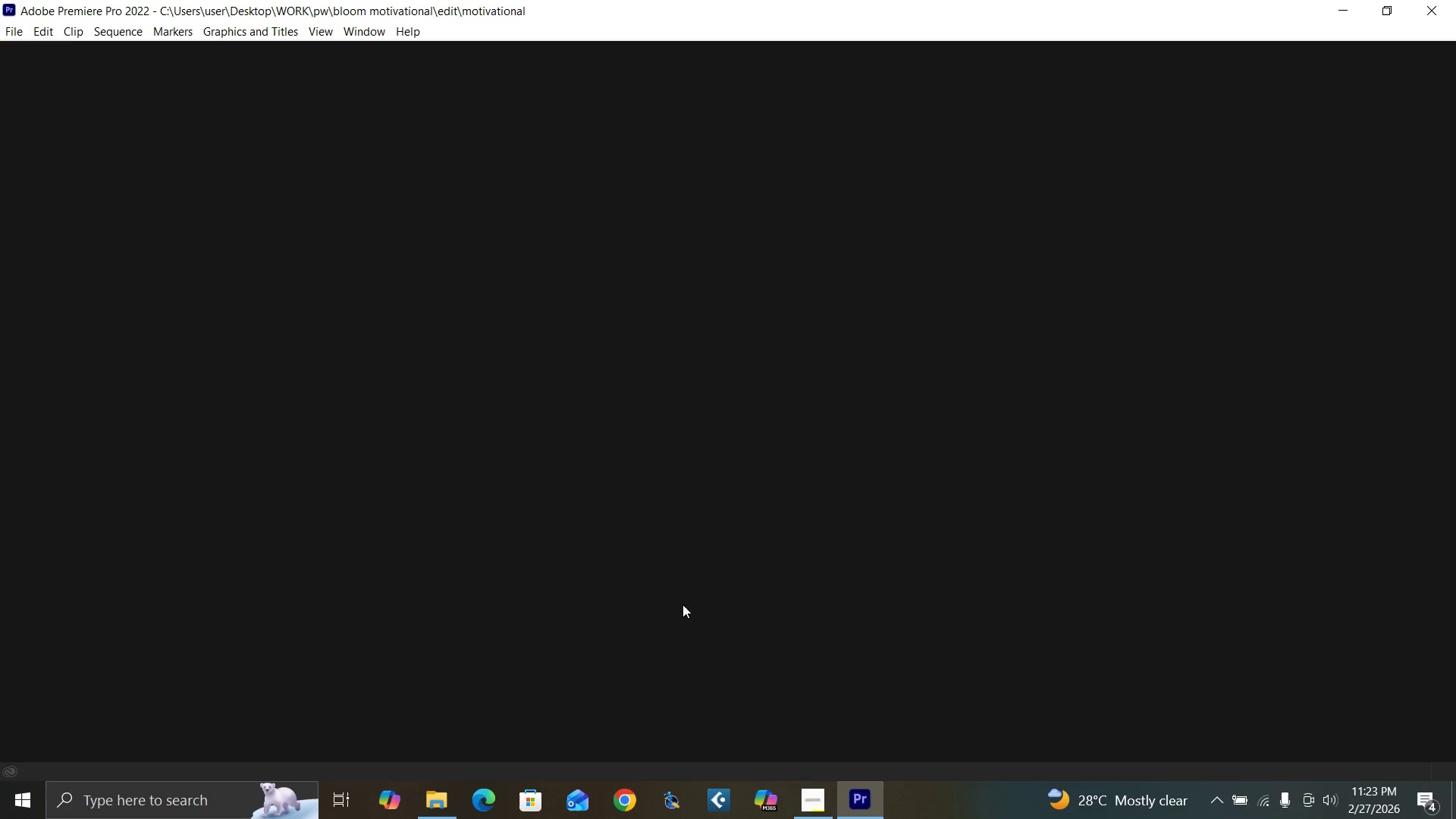 
left_click([814, 793])